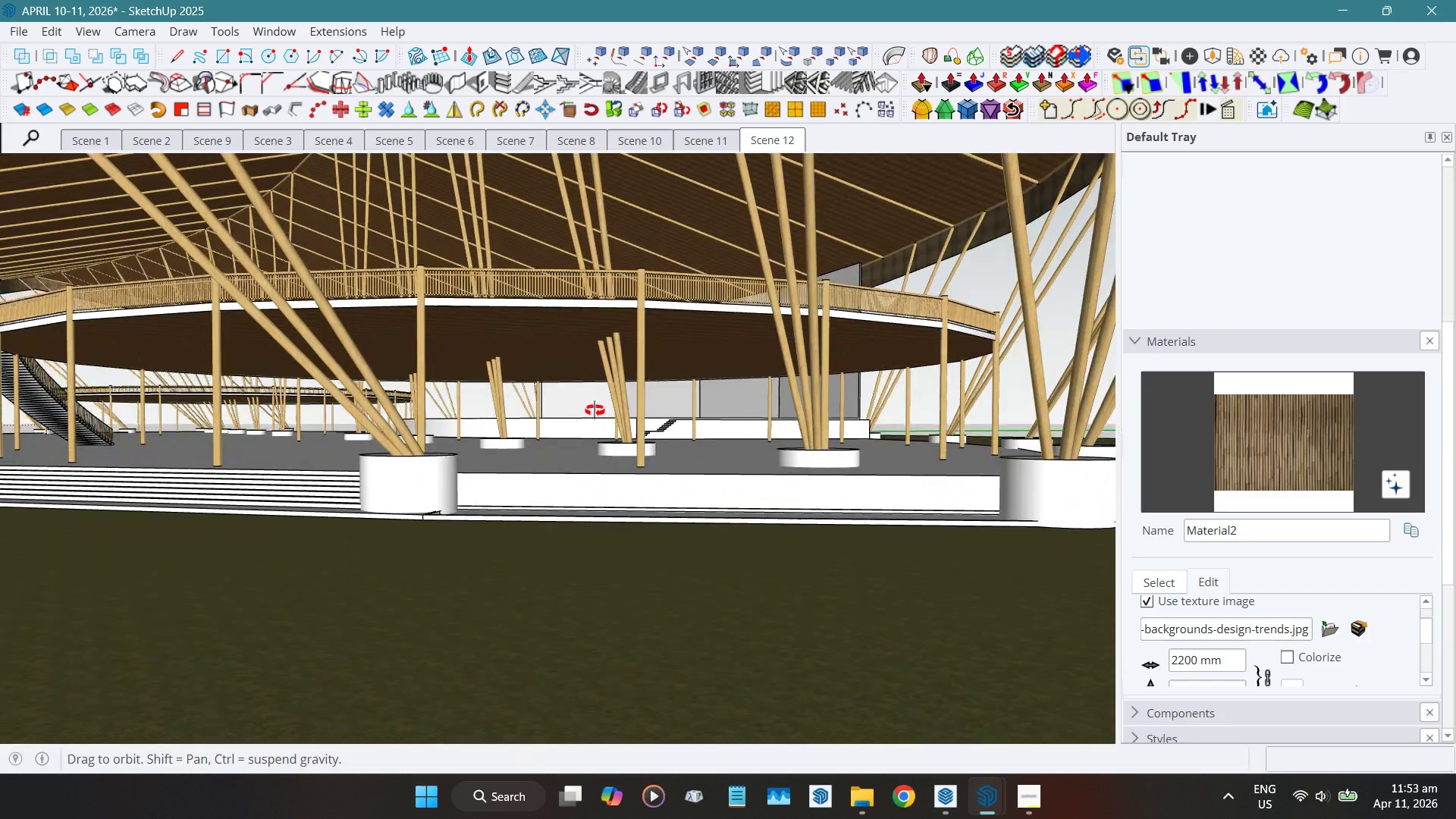 
hold_key(key=ShiftLeft, duration=0.52)
 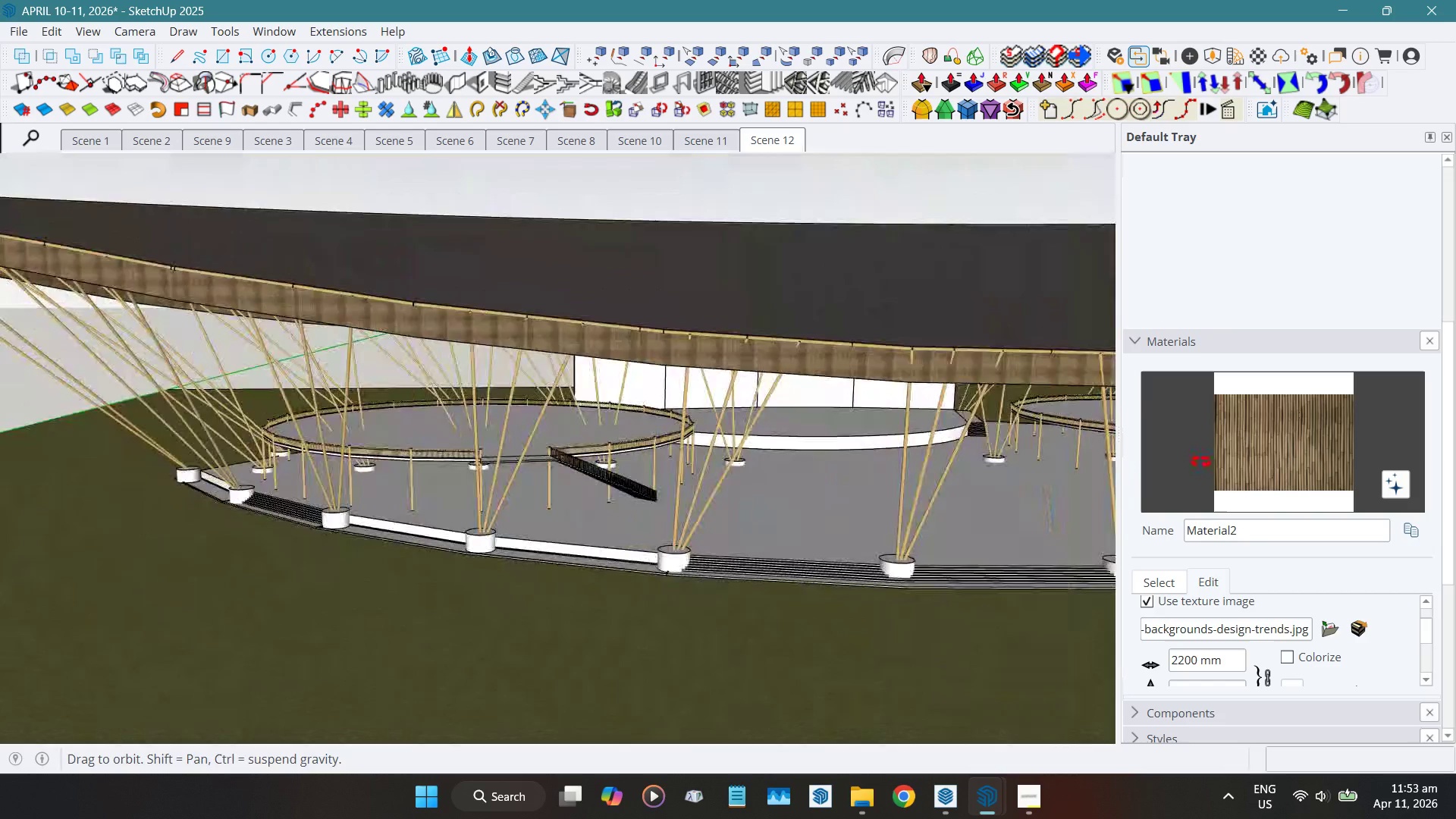 
hold_key(key=ShiftLeft, duration=0.38)
 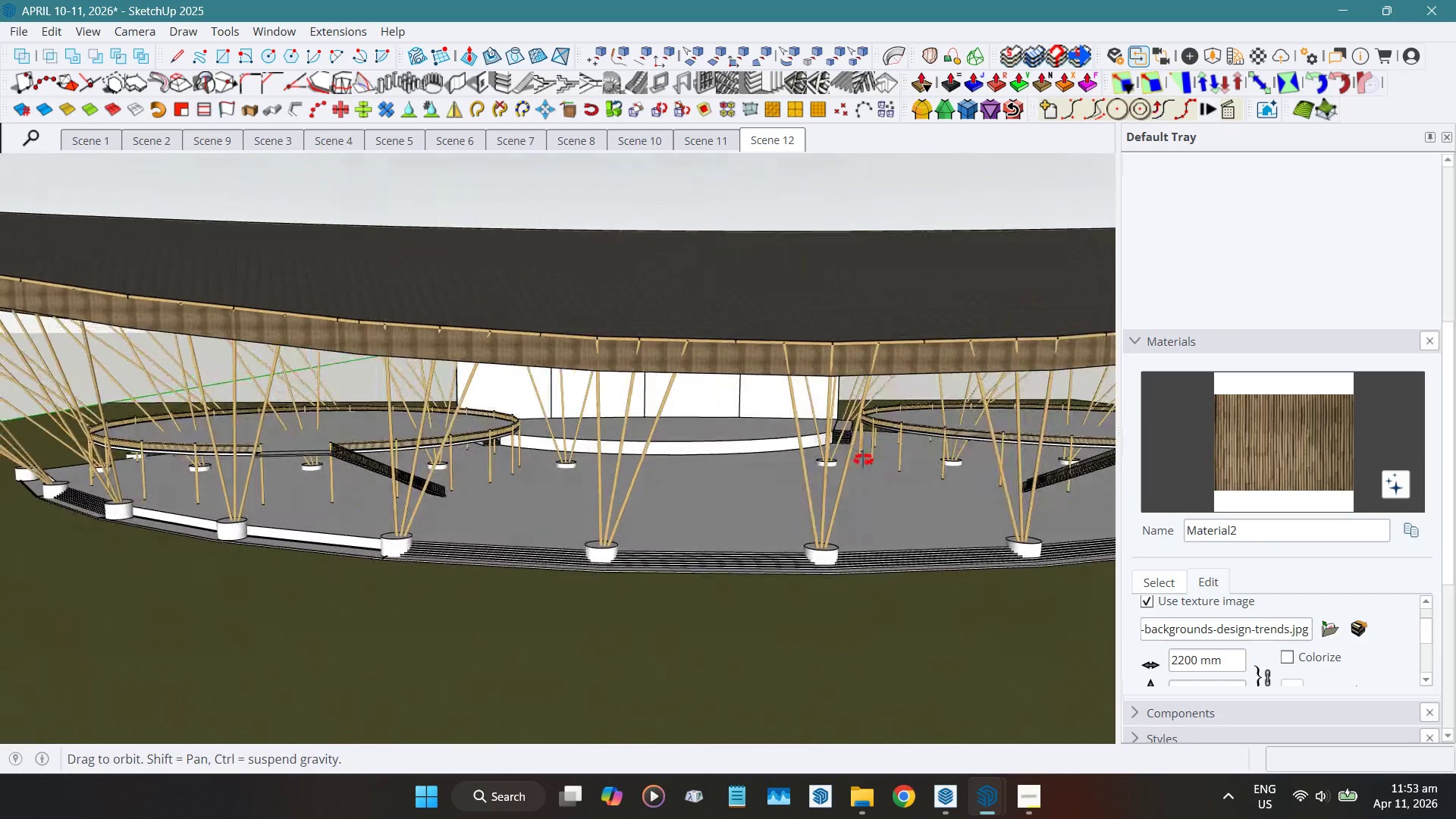 
hold_key(key=ShiftLeft, duration=0.47)
 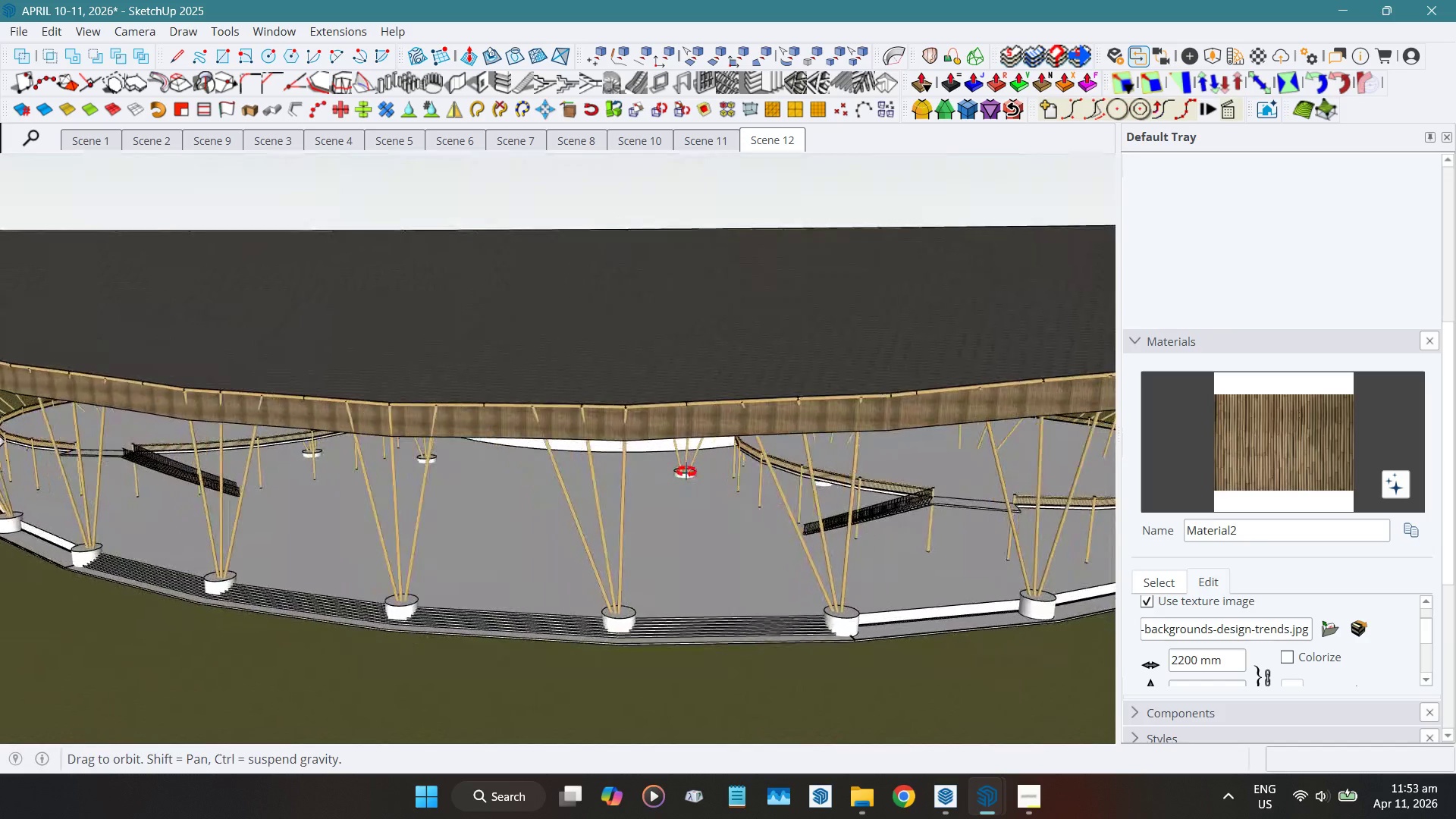 
scroll: coordinate [745, 421], scroll_direction: up, amount: 15.0
 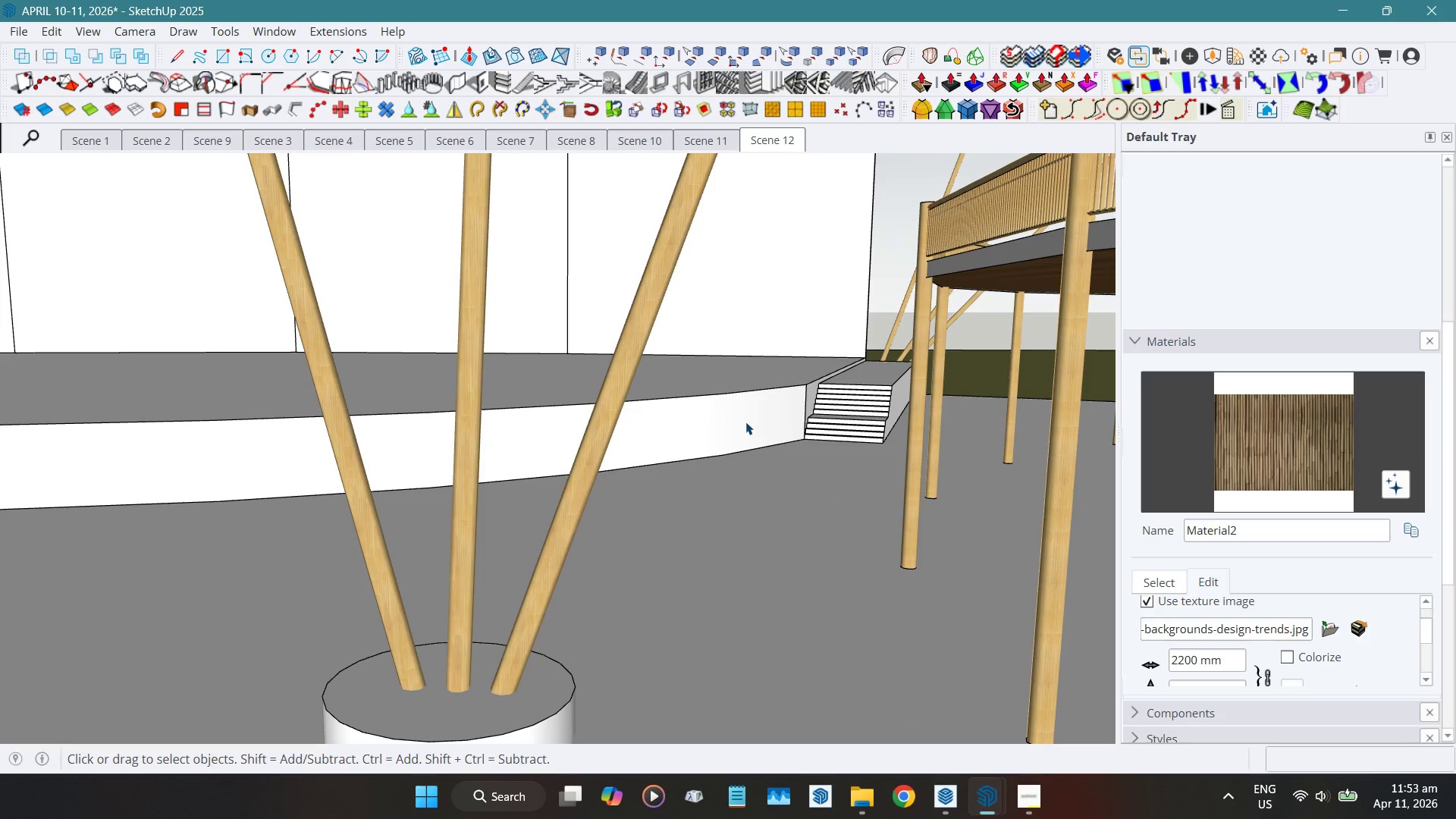 
scroll: coordinate [745, 422], scroll_direction: down, amount: 17.0
 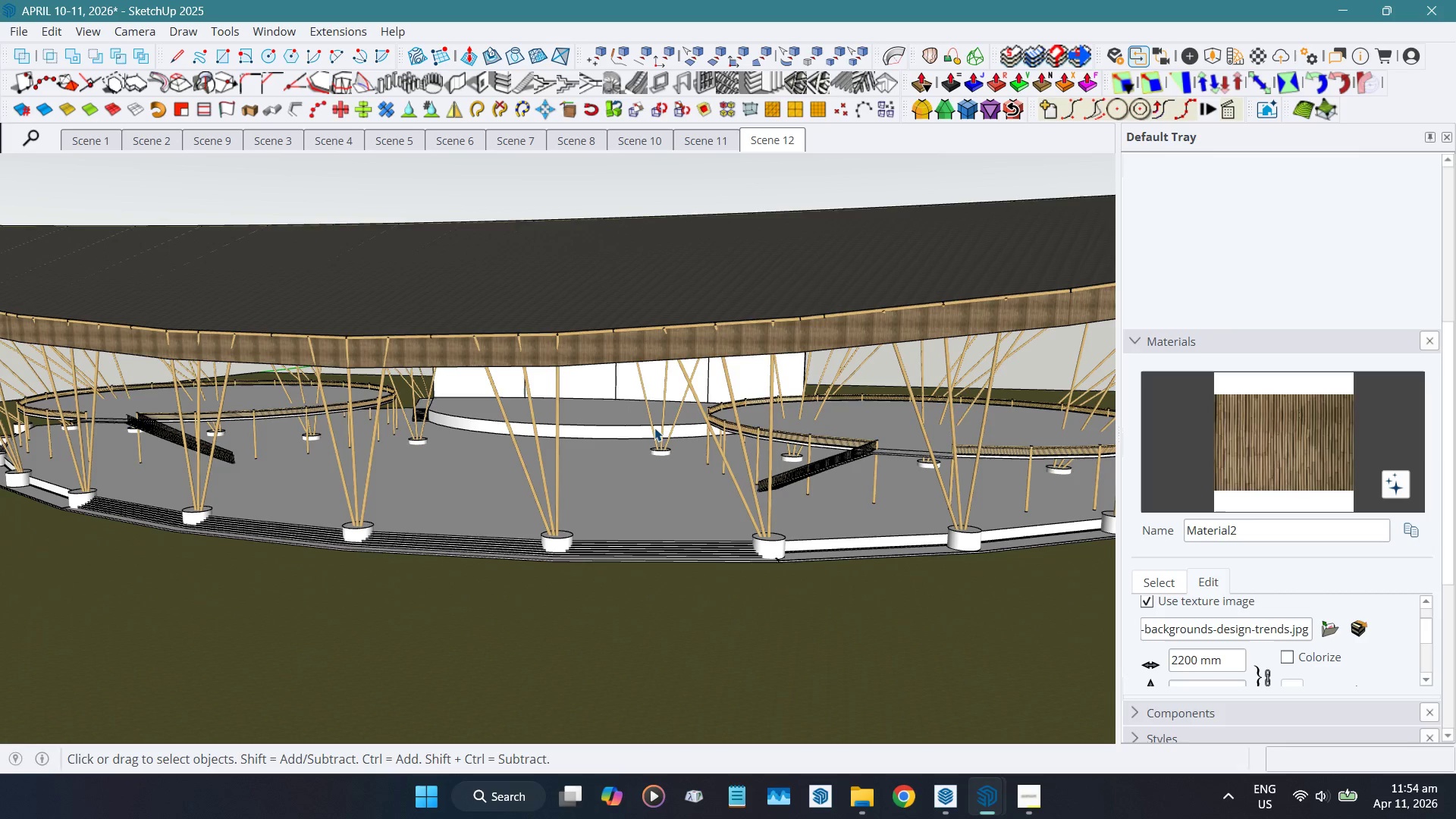 
wait(41.34)
 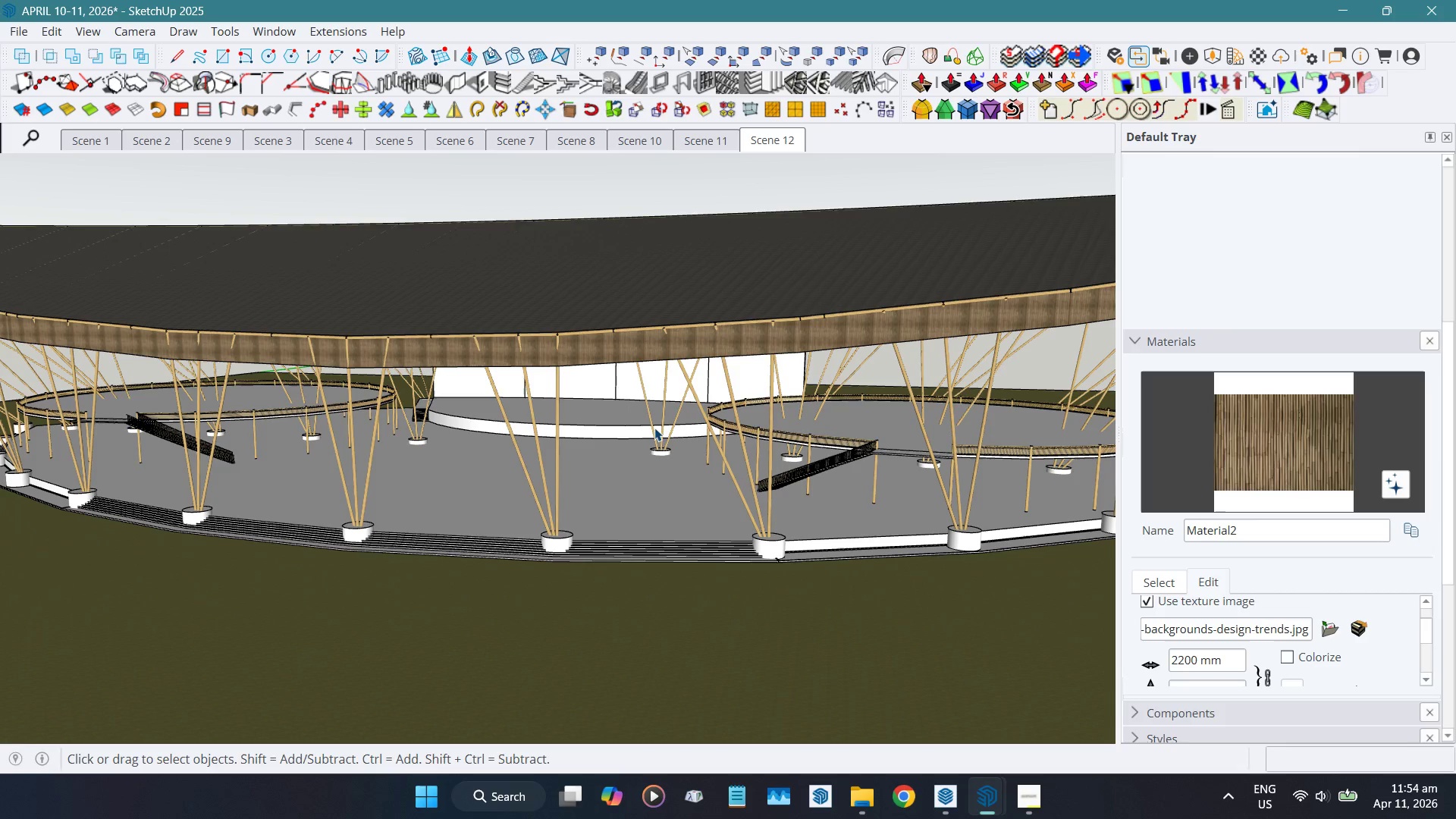 
hold_key(key=ShiftLeft, duration=0.48)
 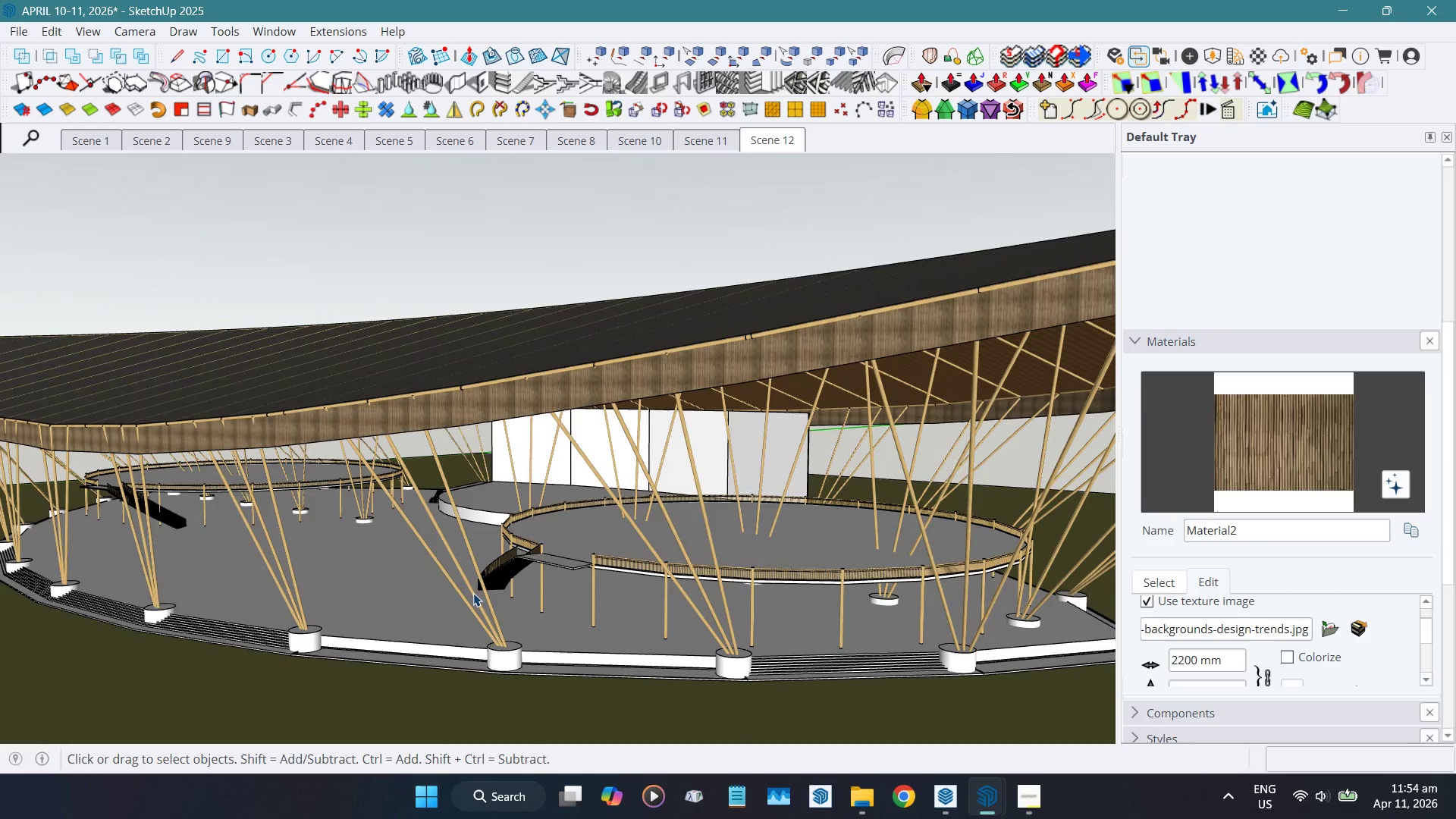 
key(Control+ControlLeft)
 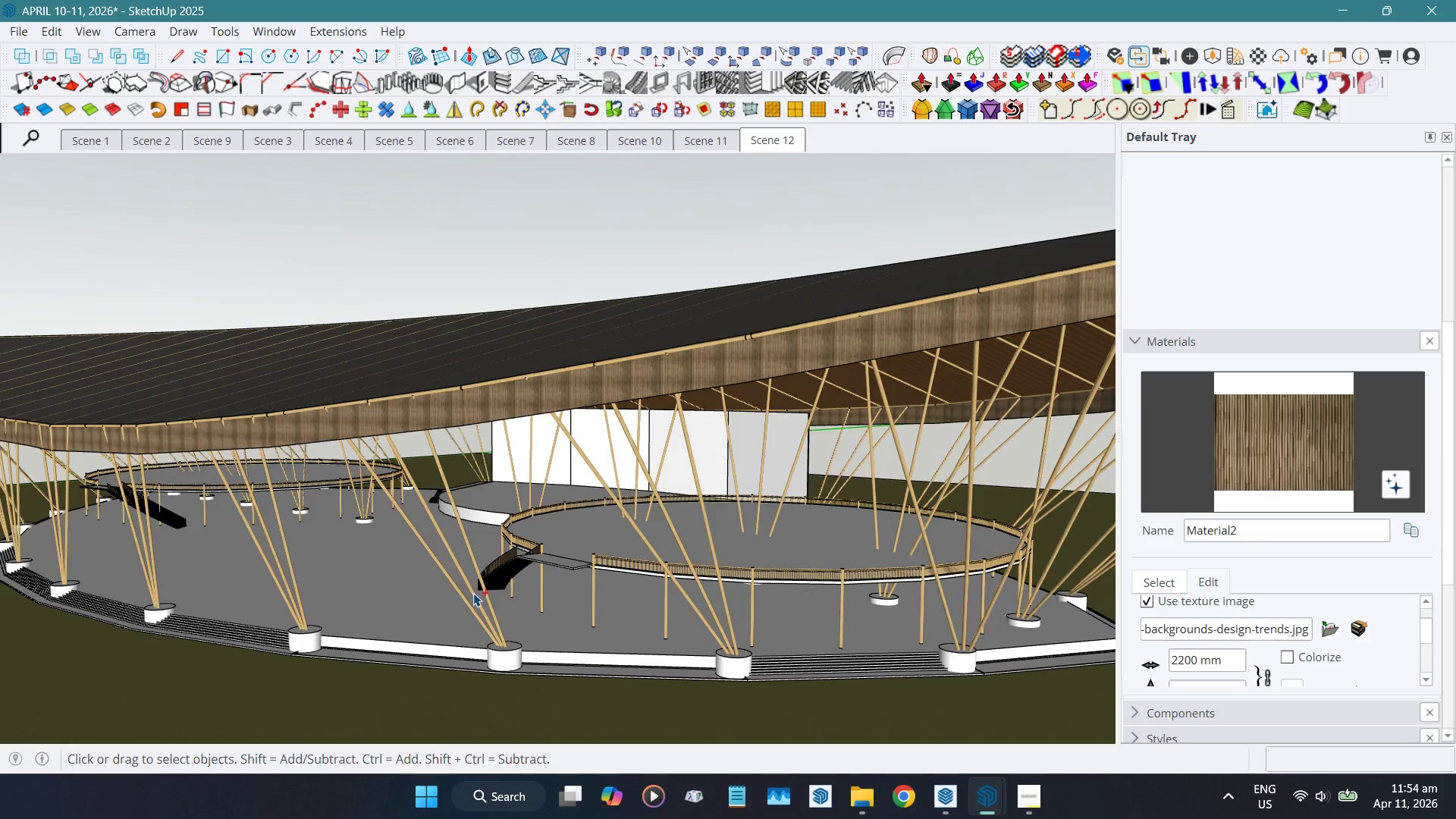 
key(Control+S)
 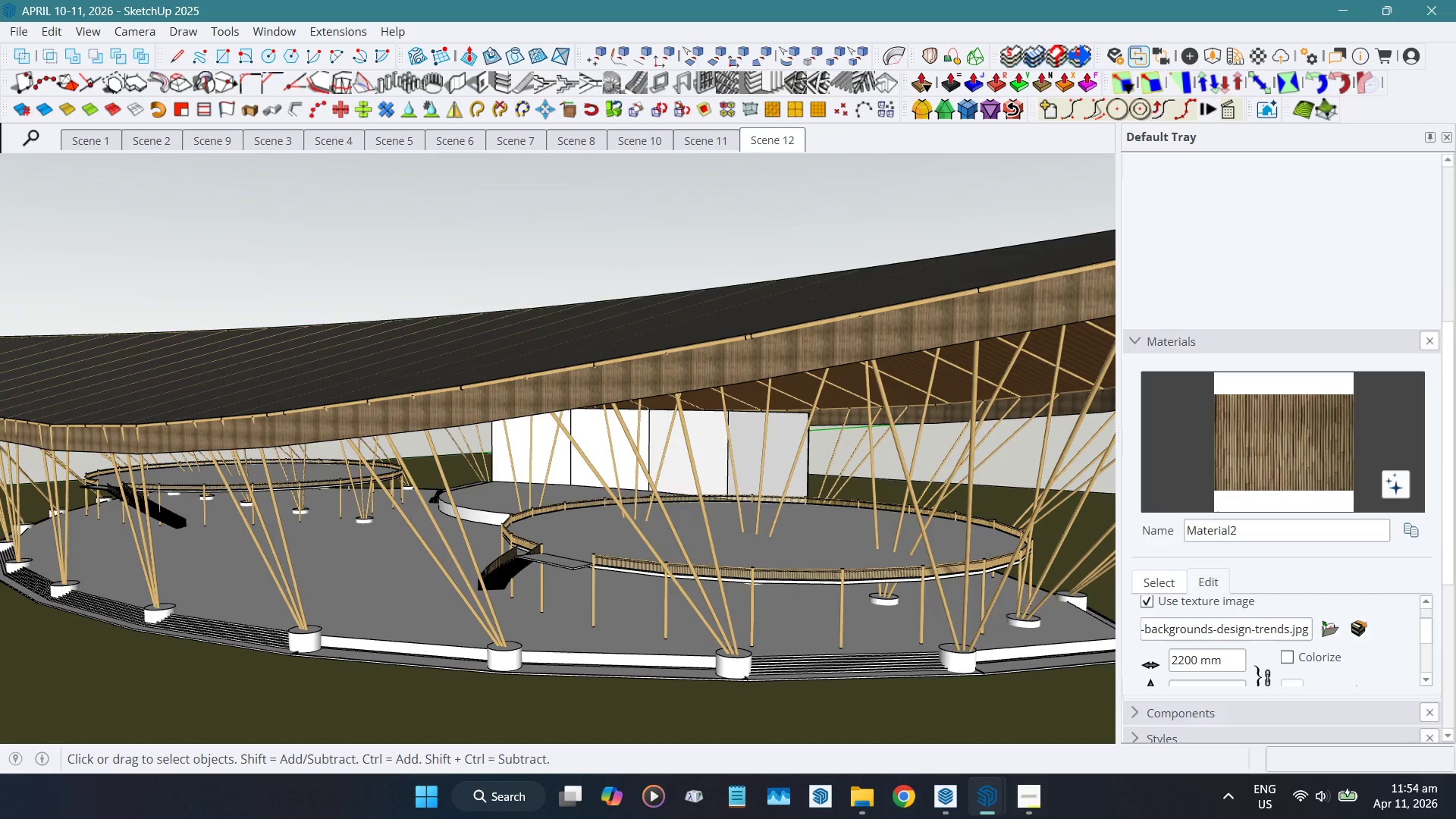 
left_click([1037, 795])